 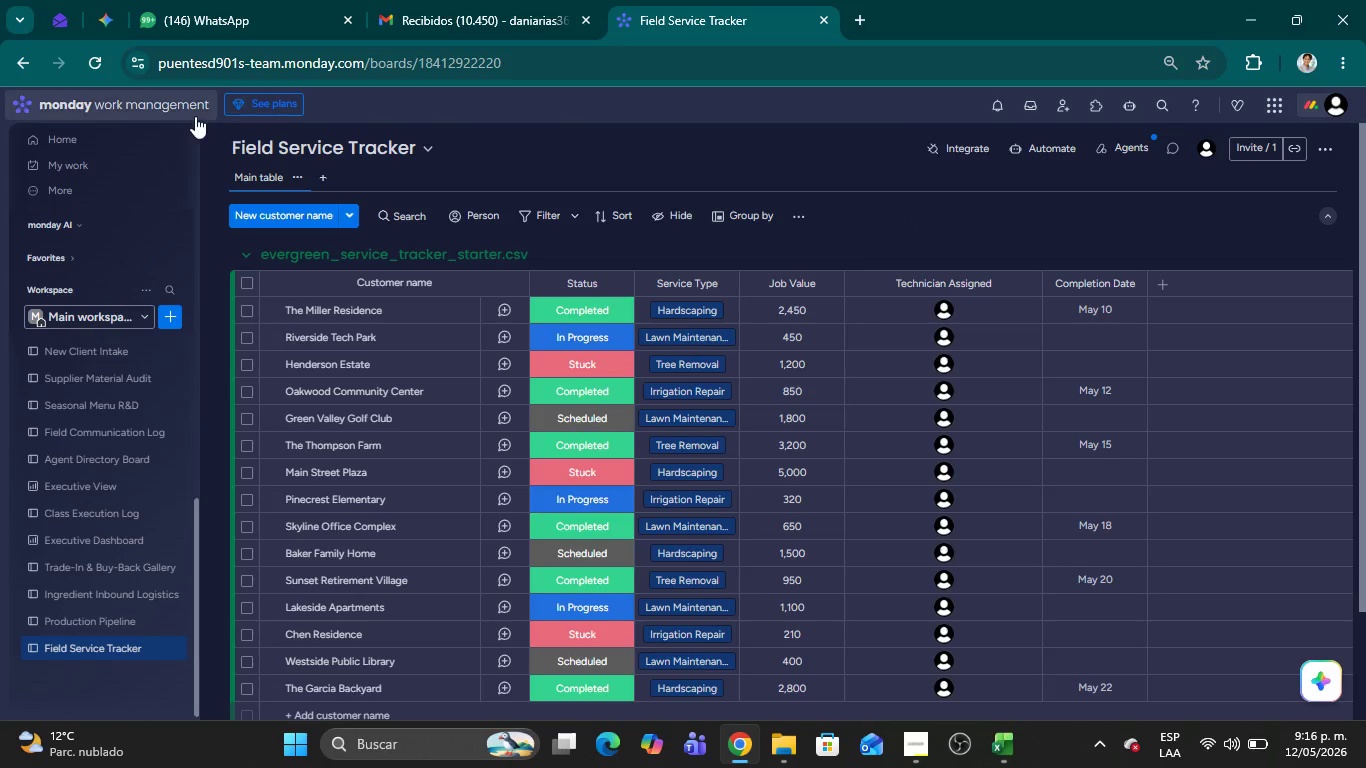 
left_click([196, 140])
 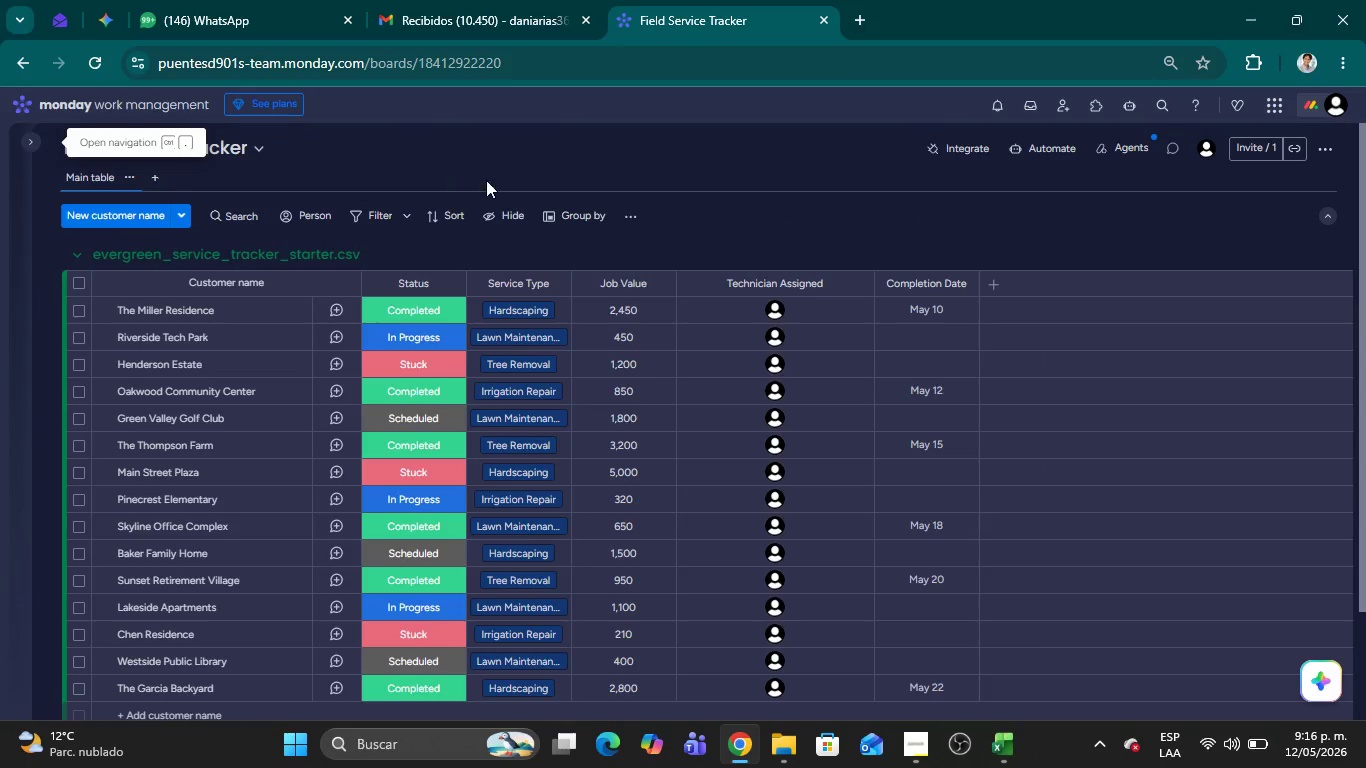 
left_click([497, 183])
 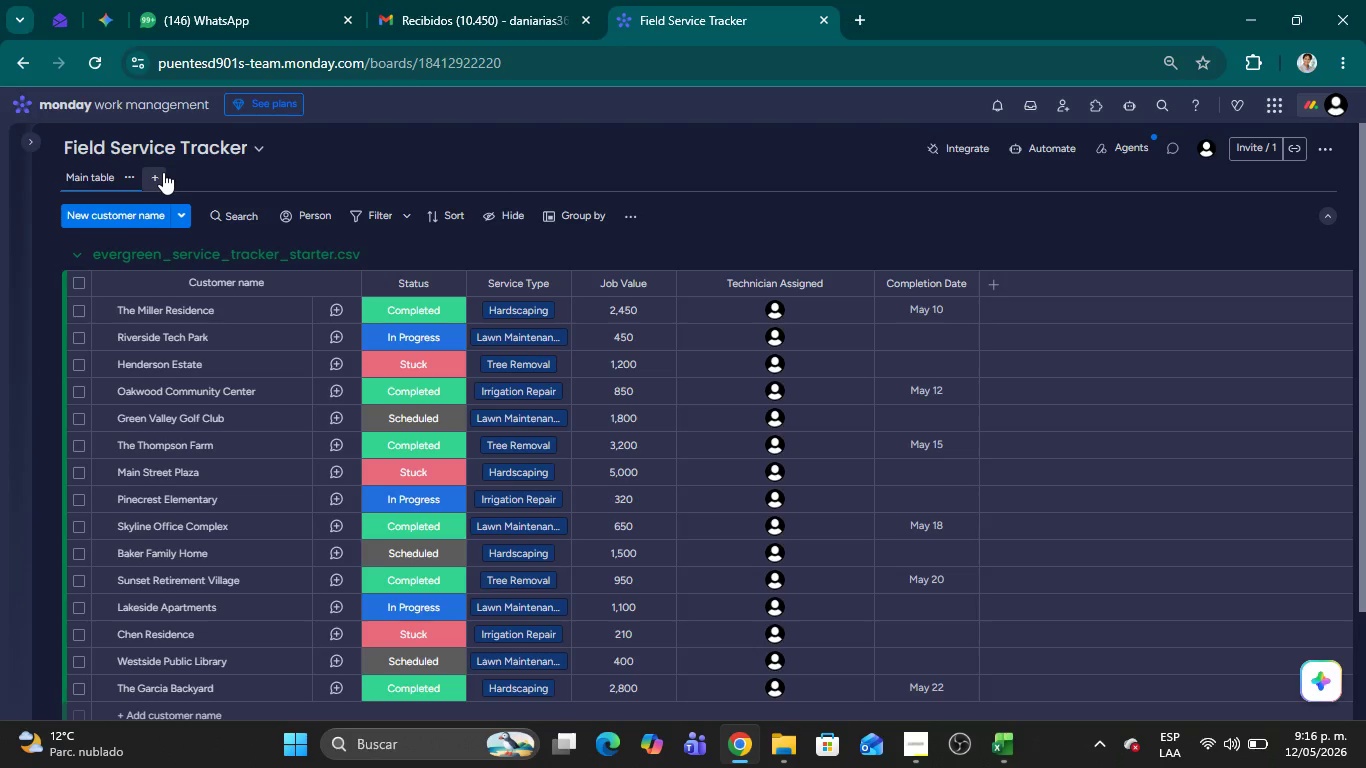 
left_click([162, 172])
 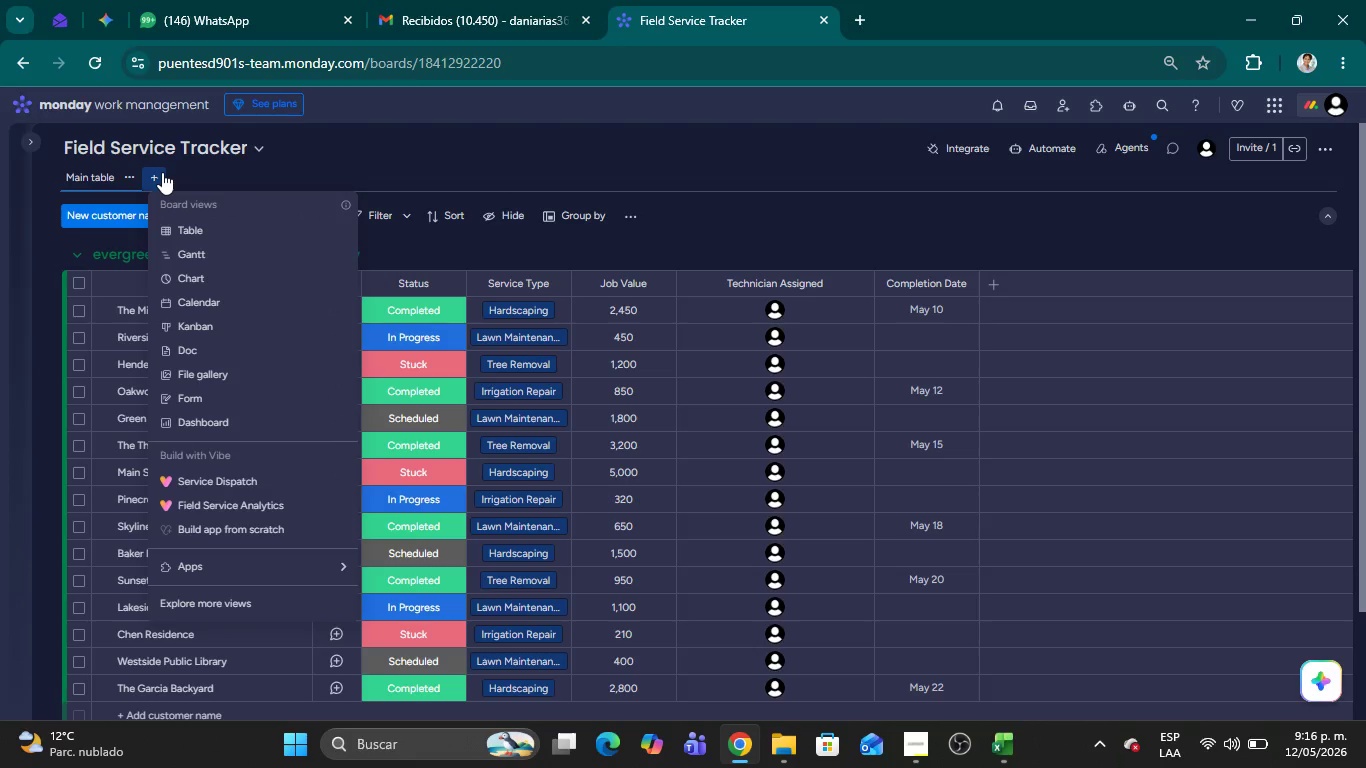 
wait(6.39)
 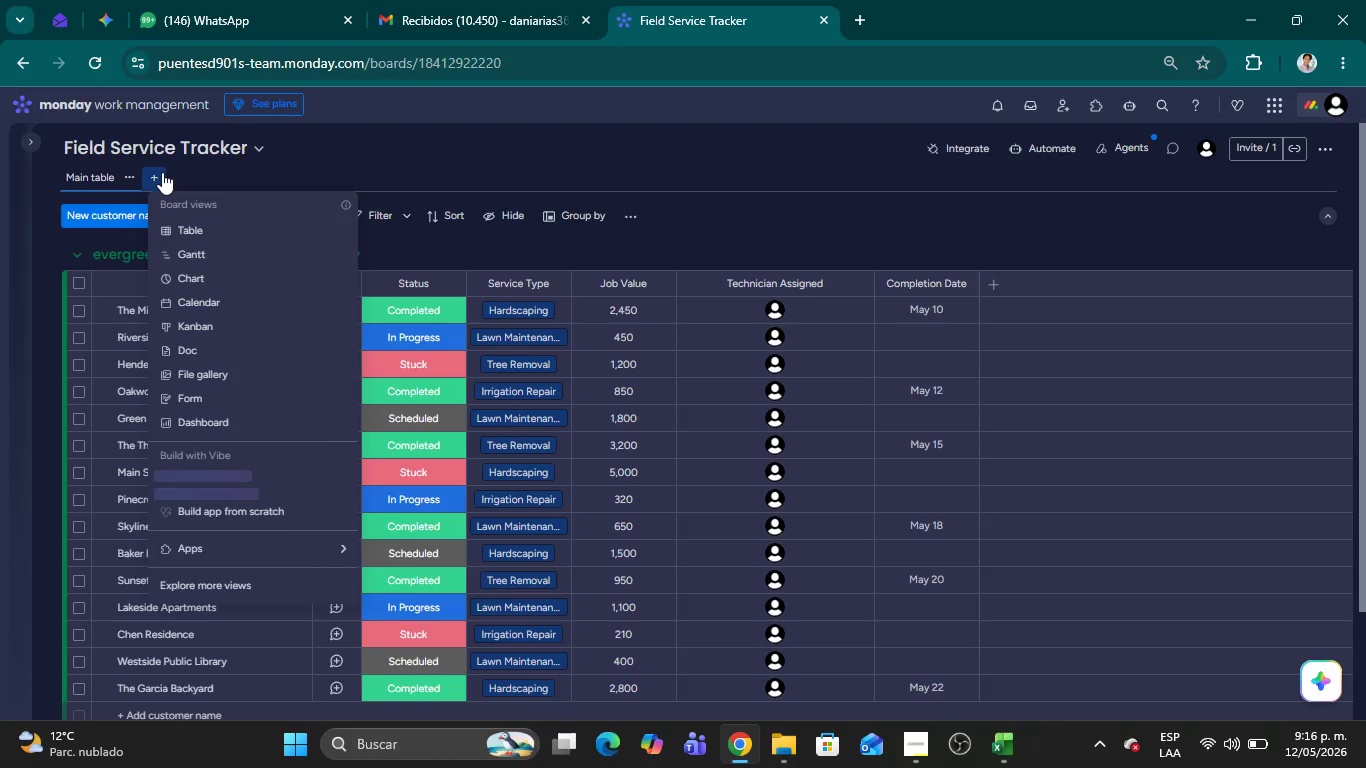 
left_click([230, 233])
 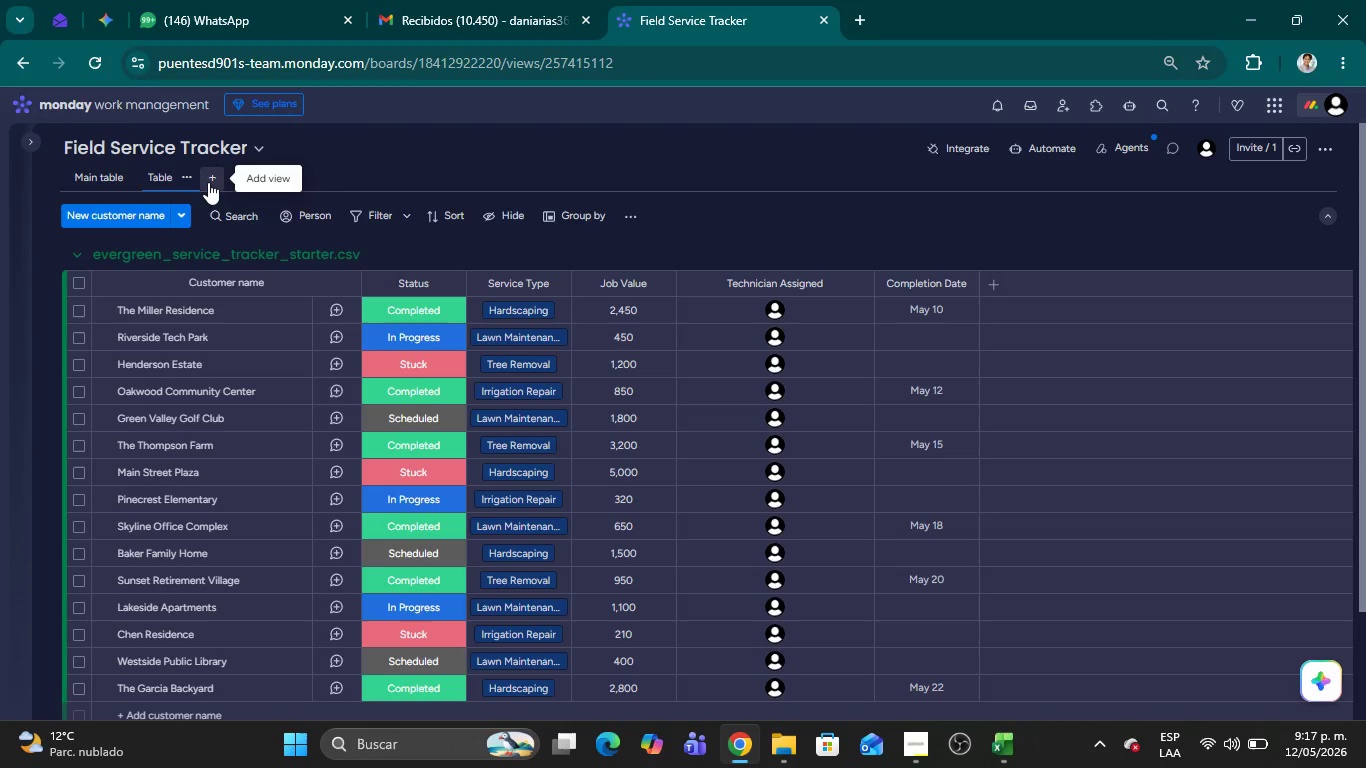 
wait(21.28)
 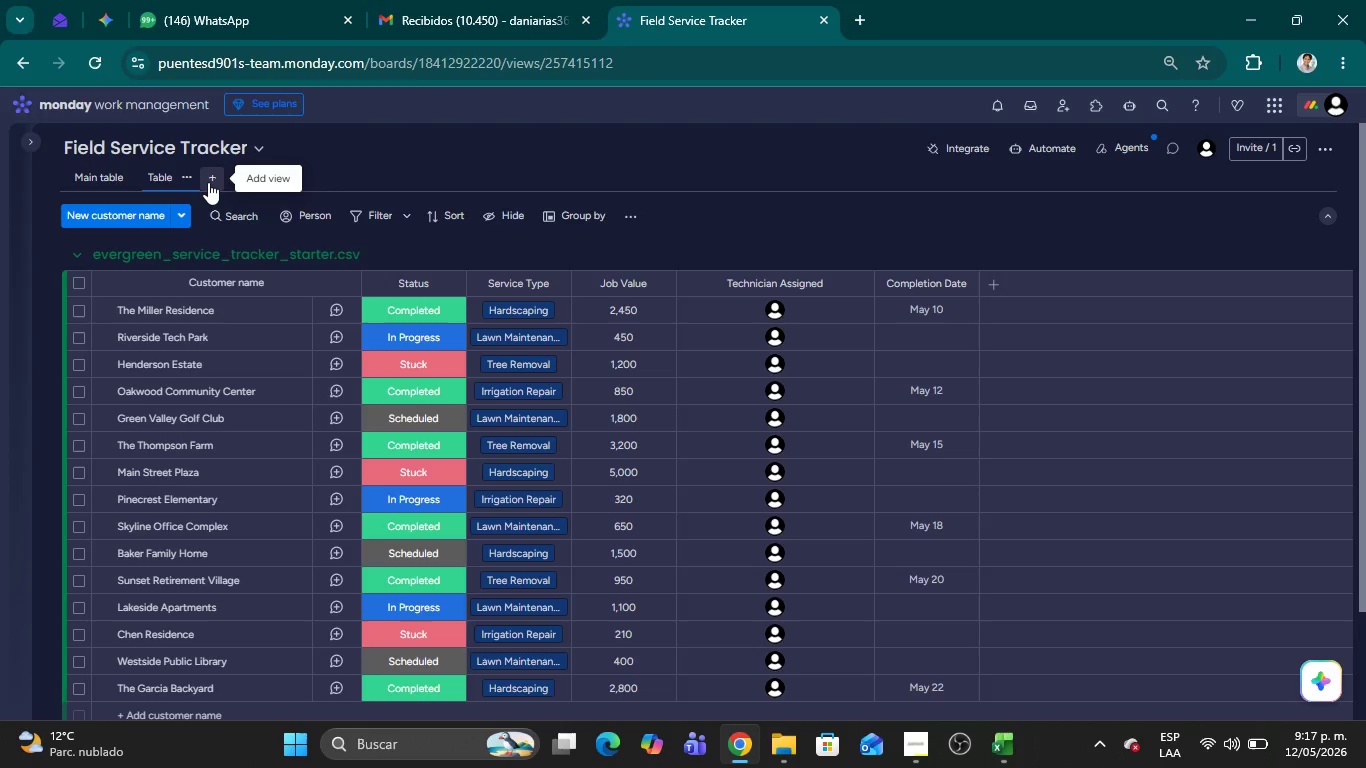 
left_click([365, 216])
 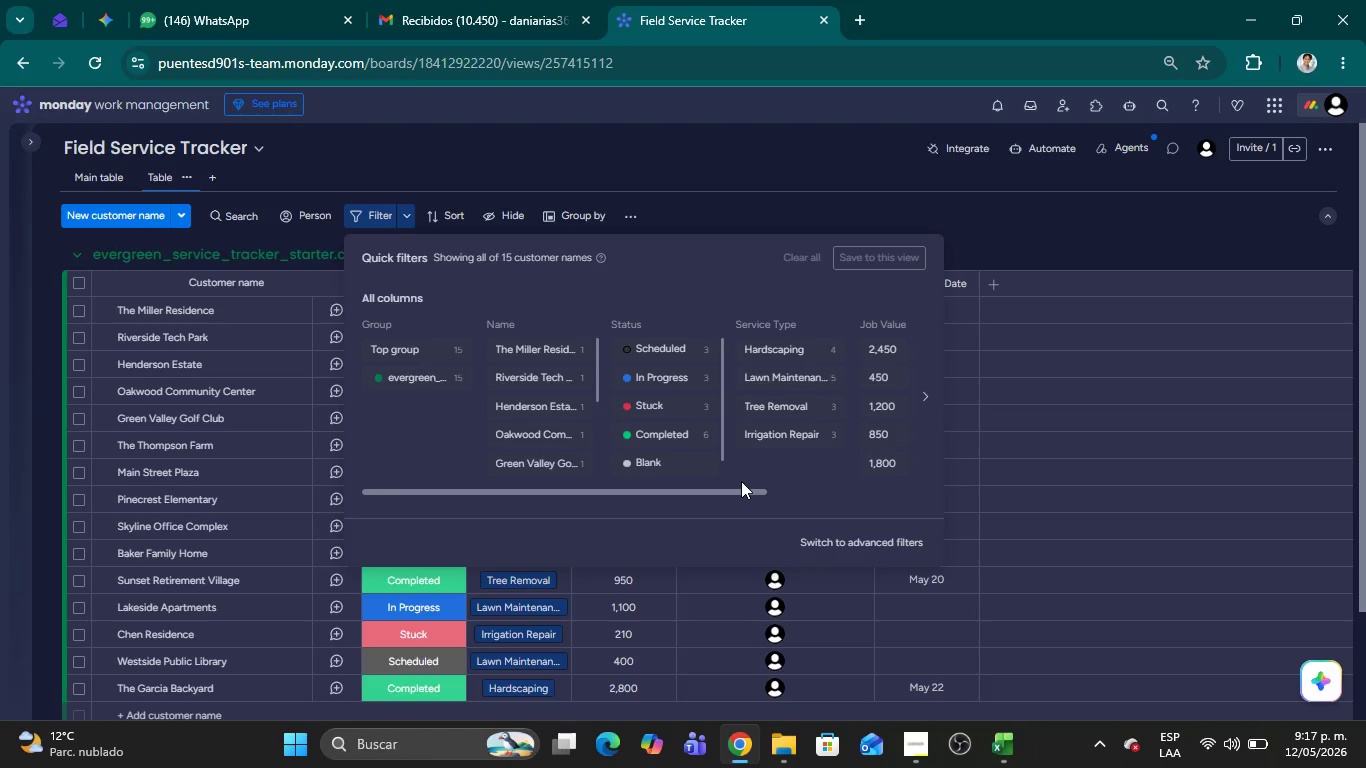 
wait(26.47)
 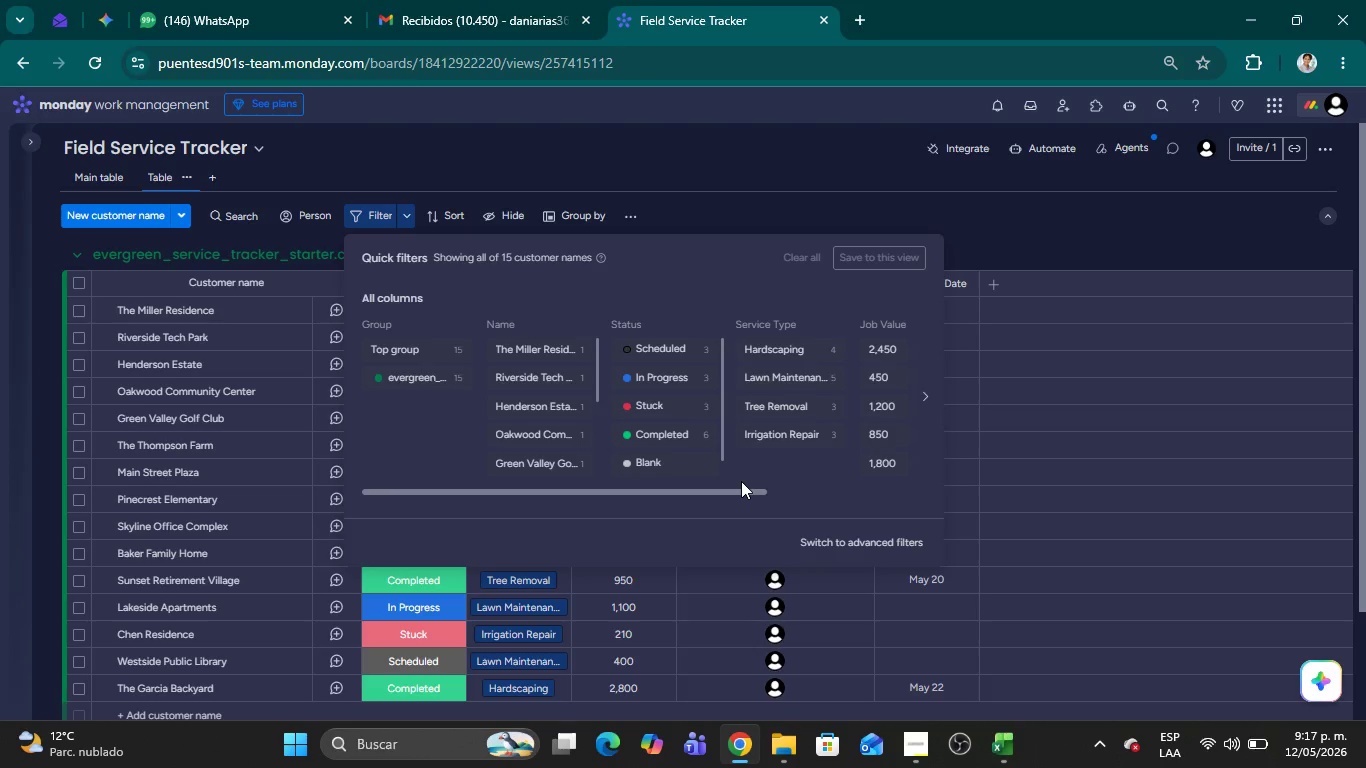 
left_click([773, 489])
 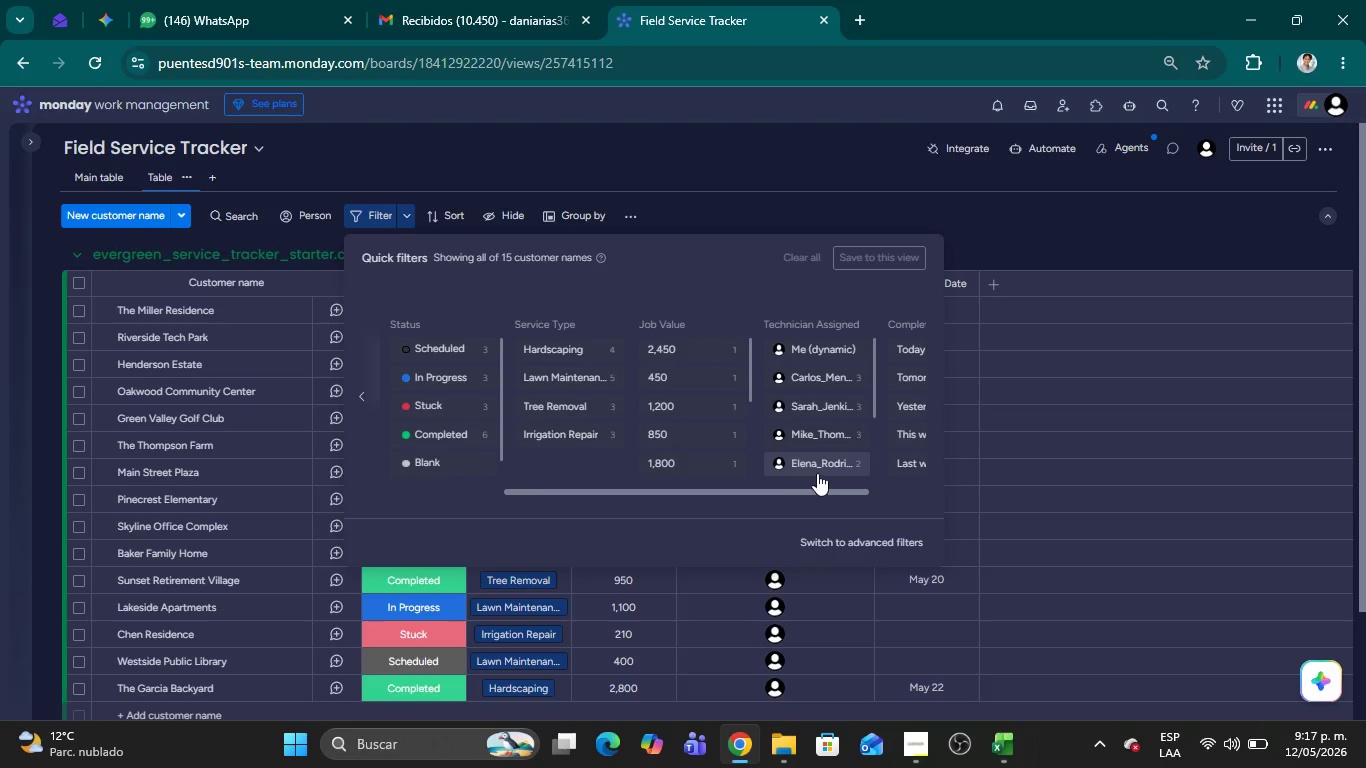 
left_click([886, 485])
 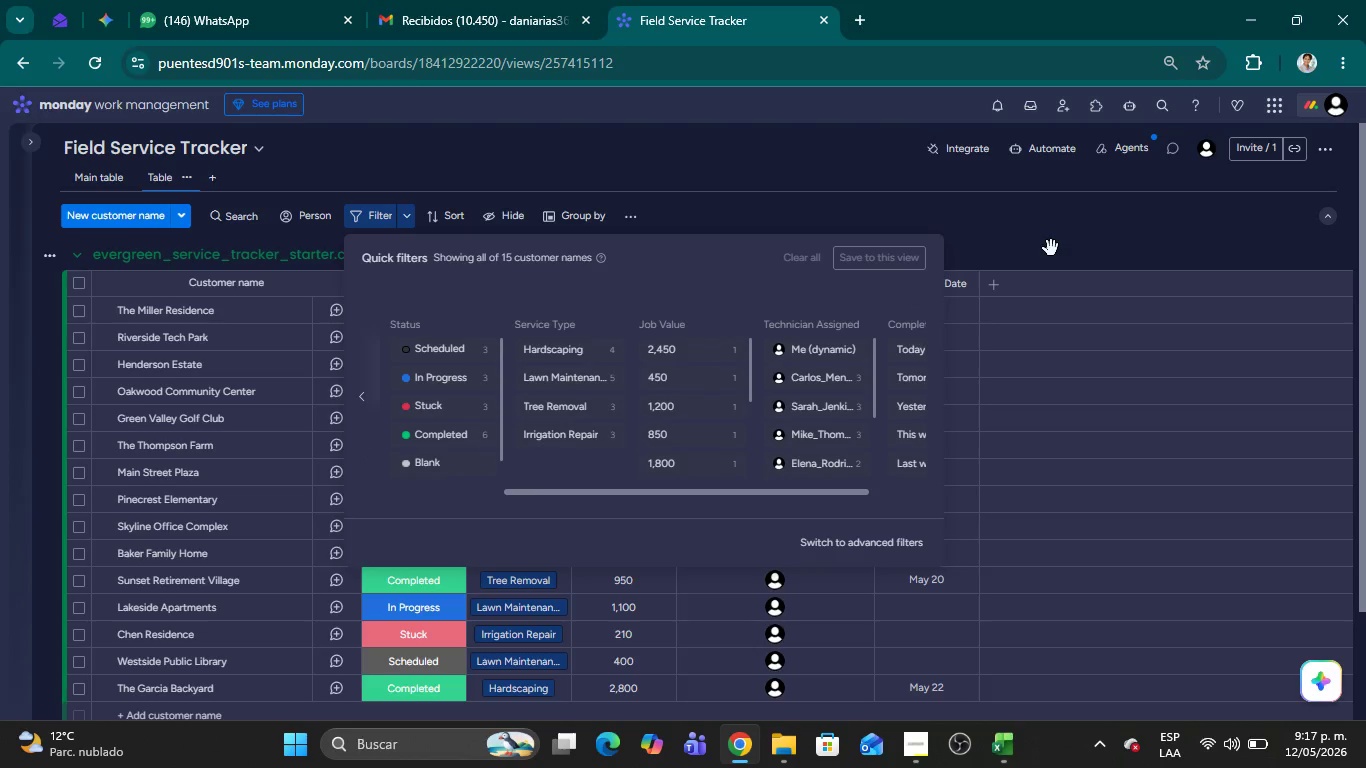 
double_click([1051, 248])
 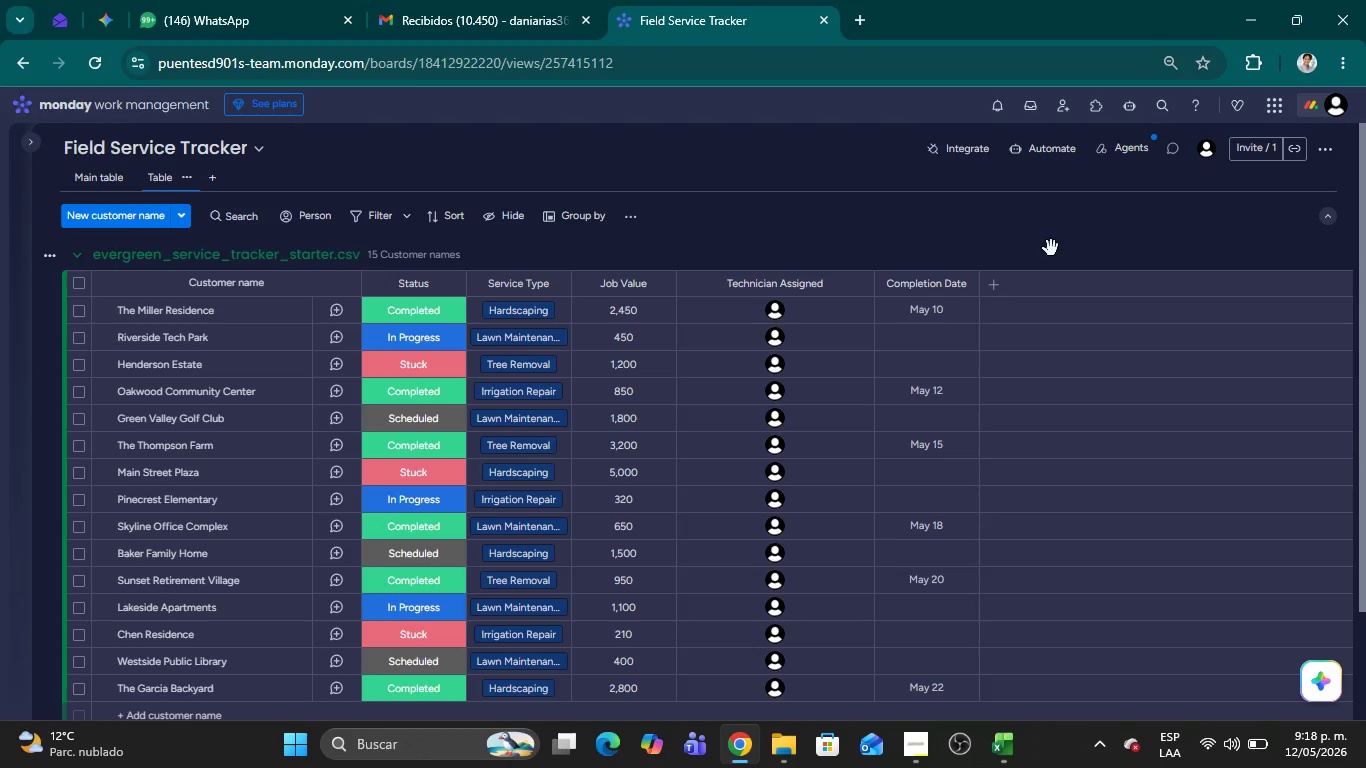 
wait(56.02)
 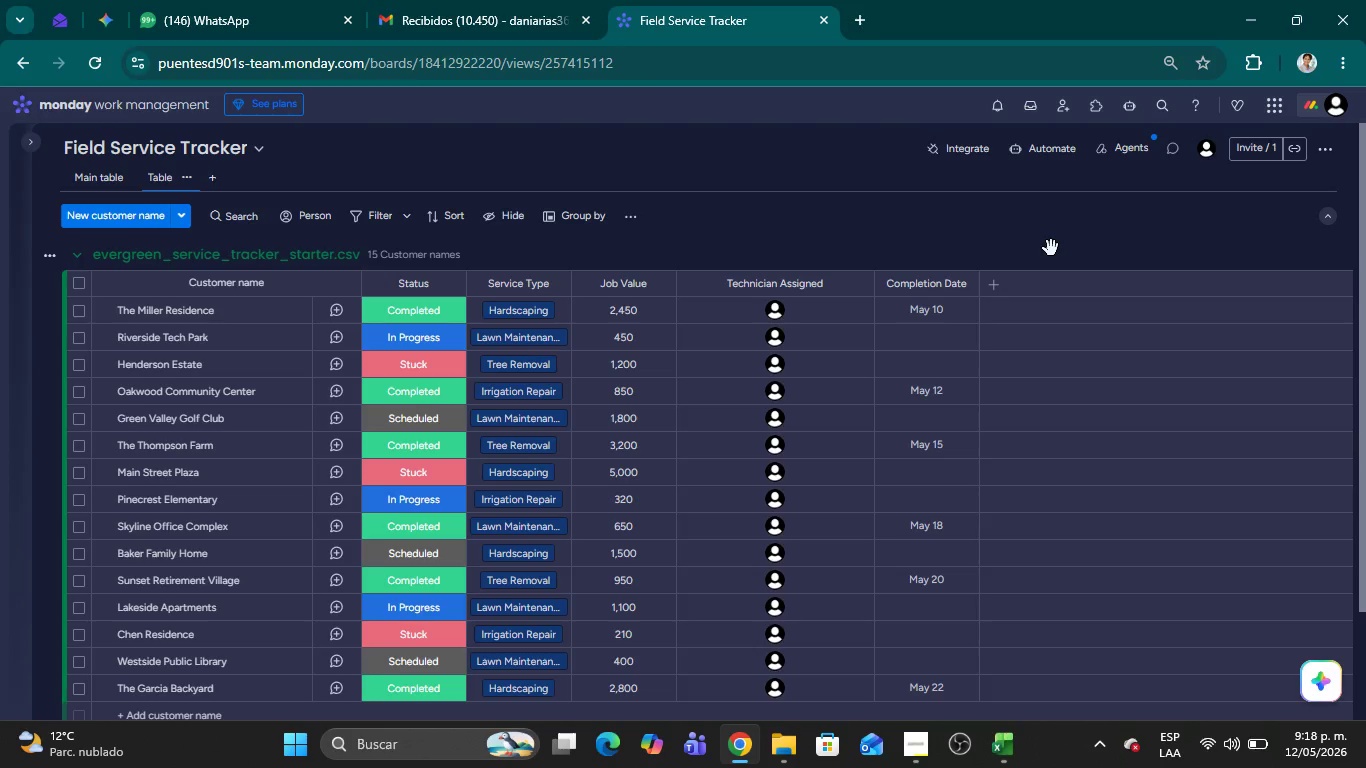 
left_click([371, 216])
 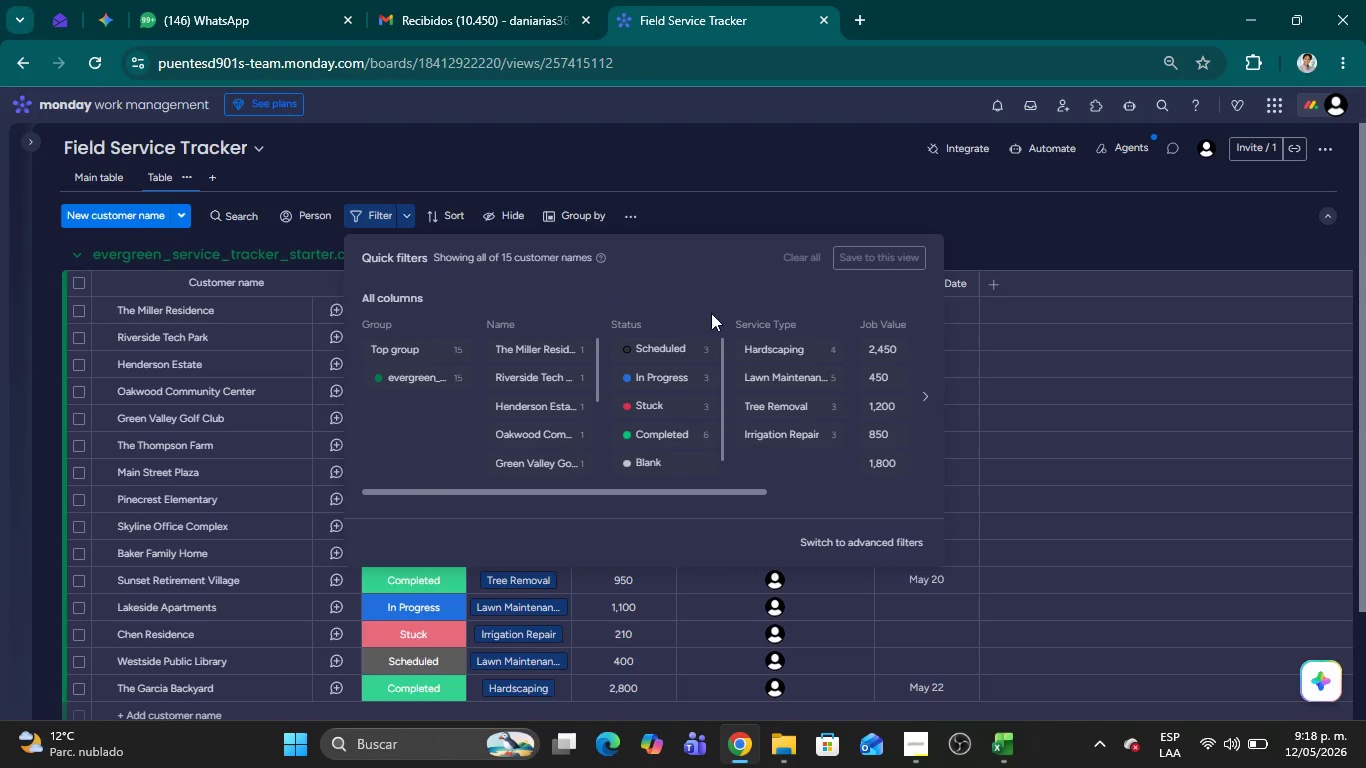 
left_click([684, 373])
 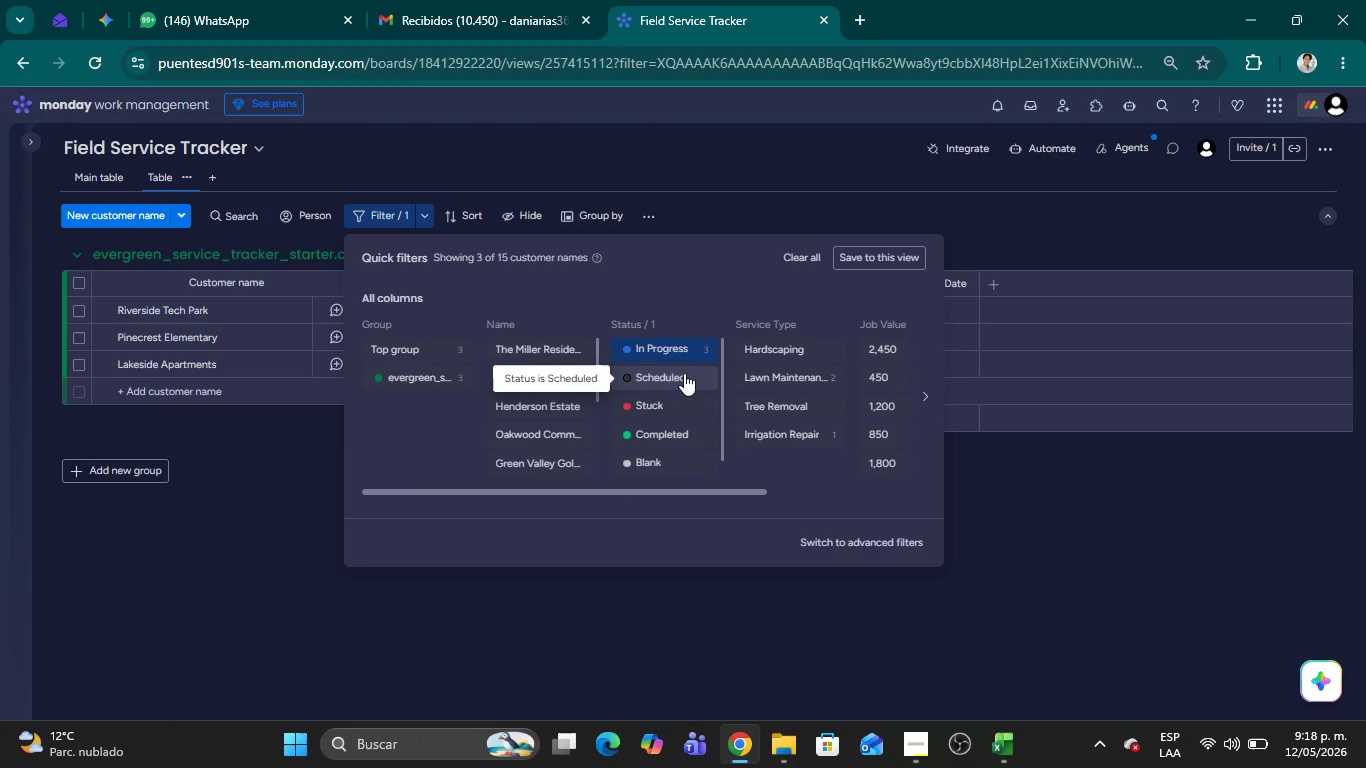 
wait(6.22)
 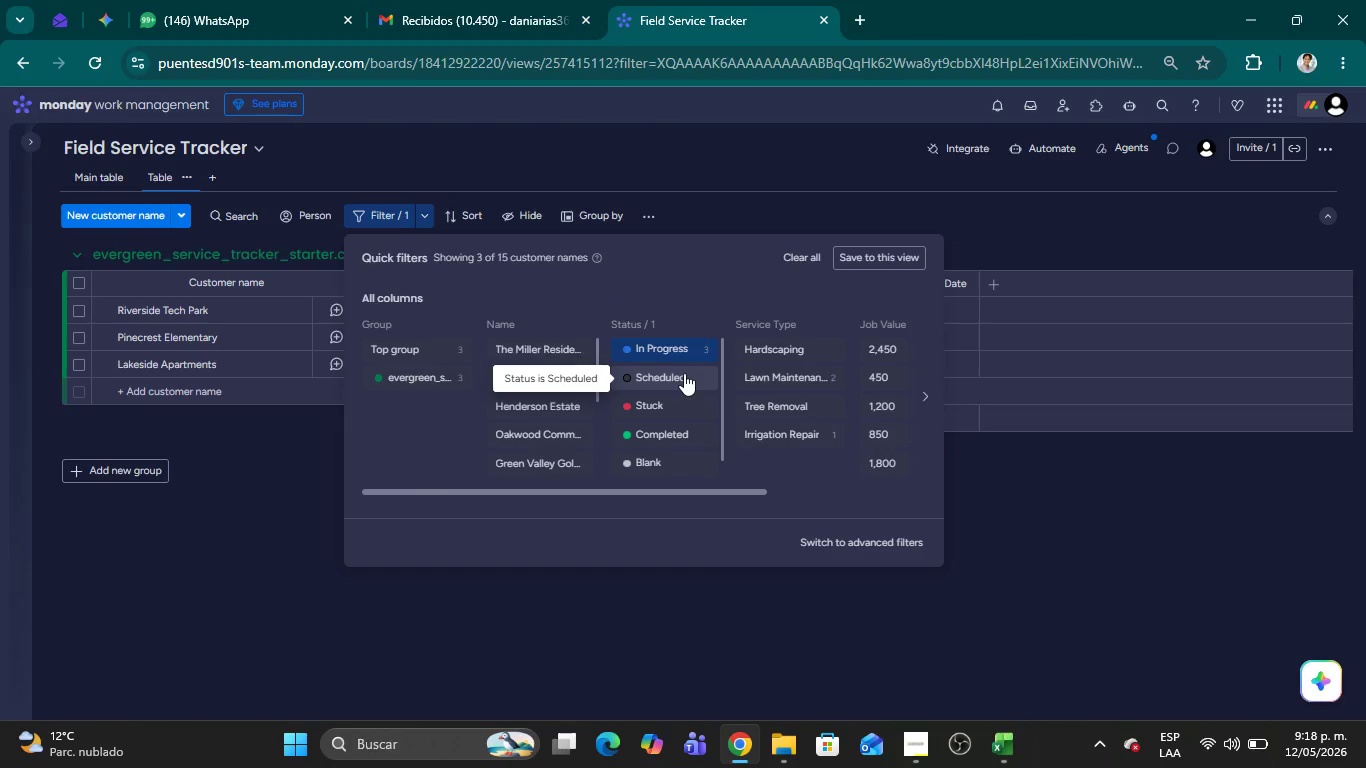 
left_click([674, 405])
 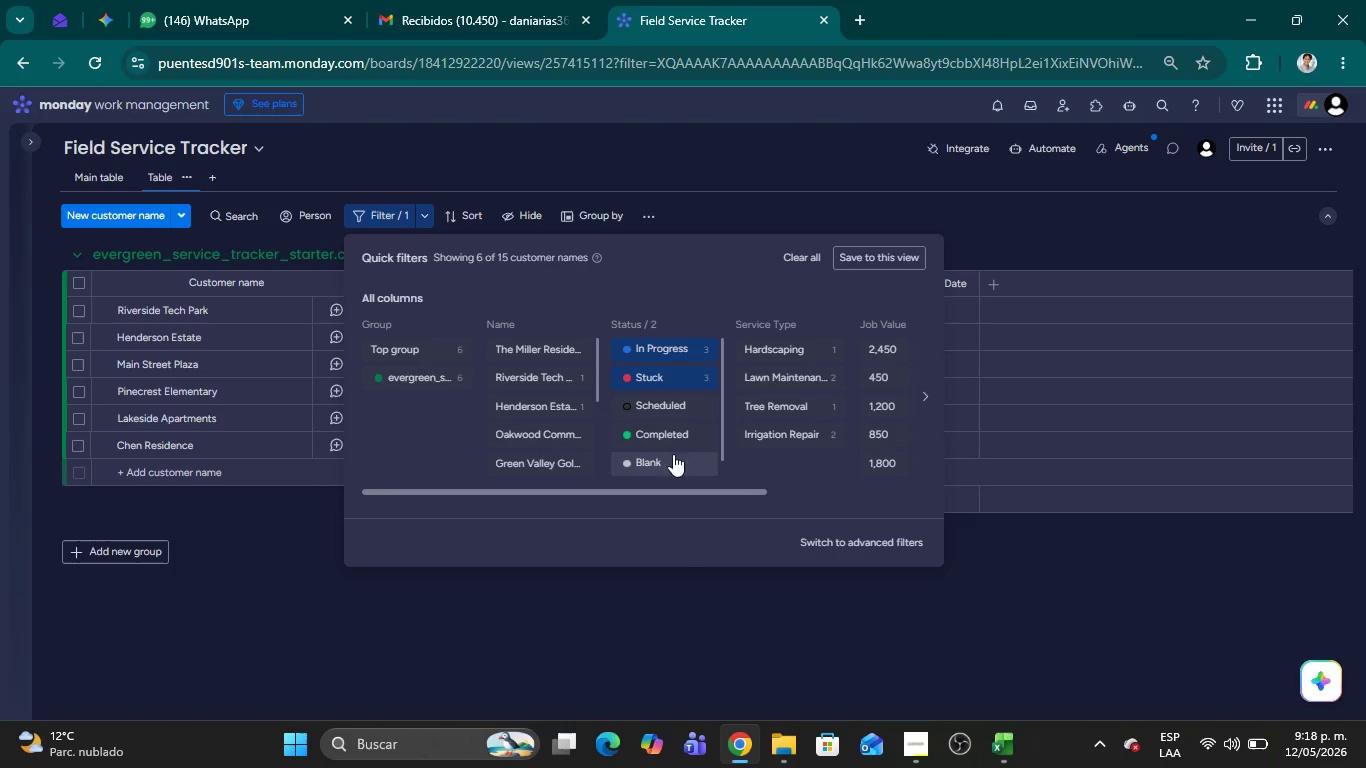 
left_click([673, 409])
 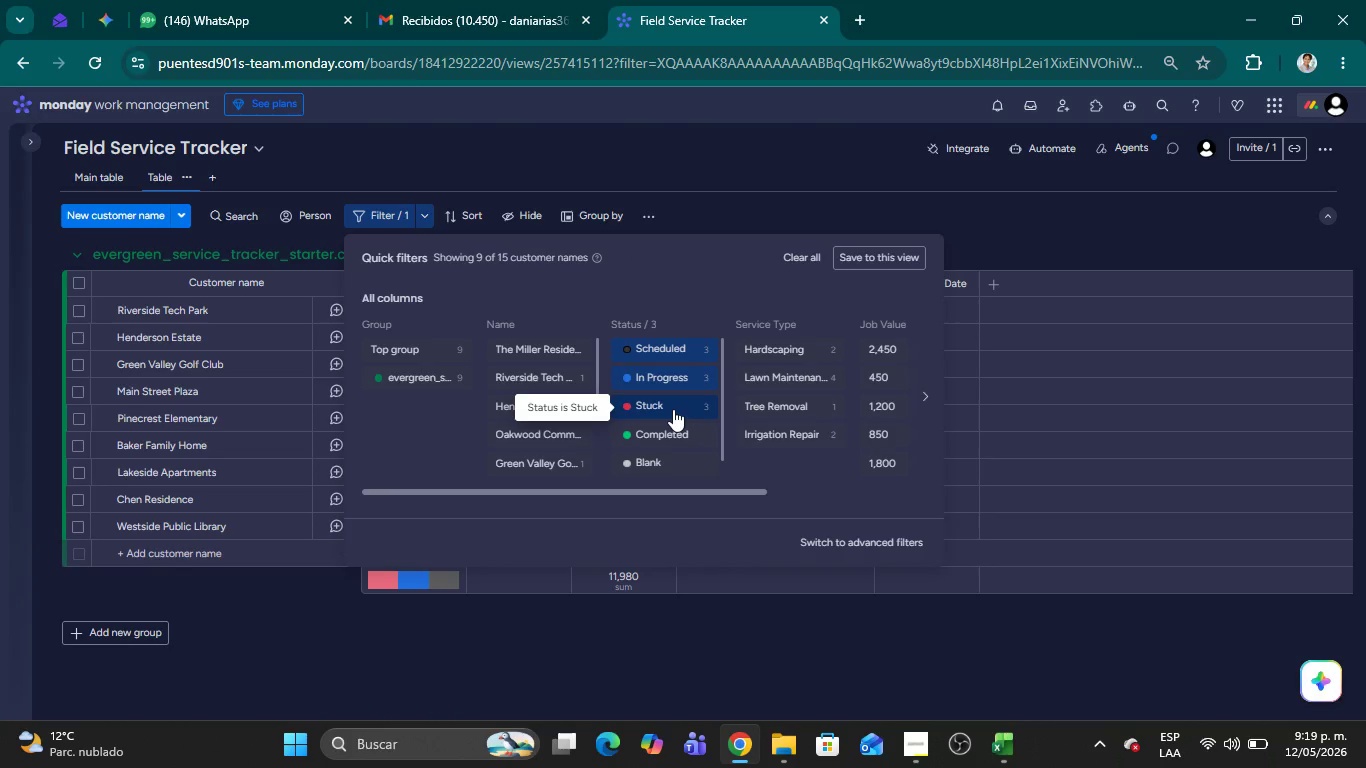 
wait(5.5)
 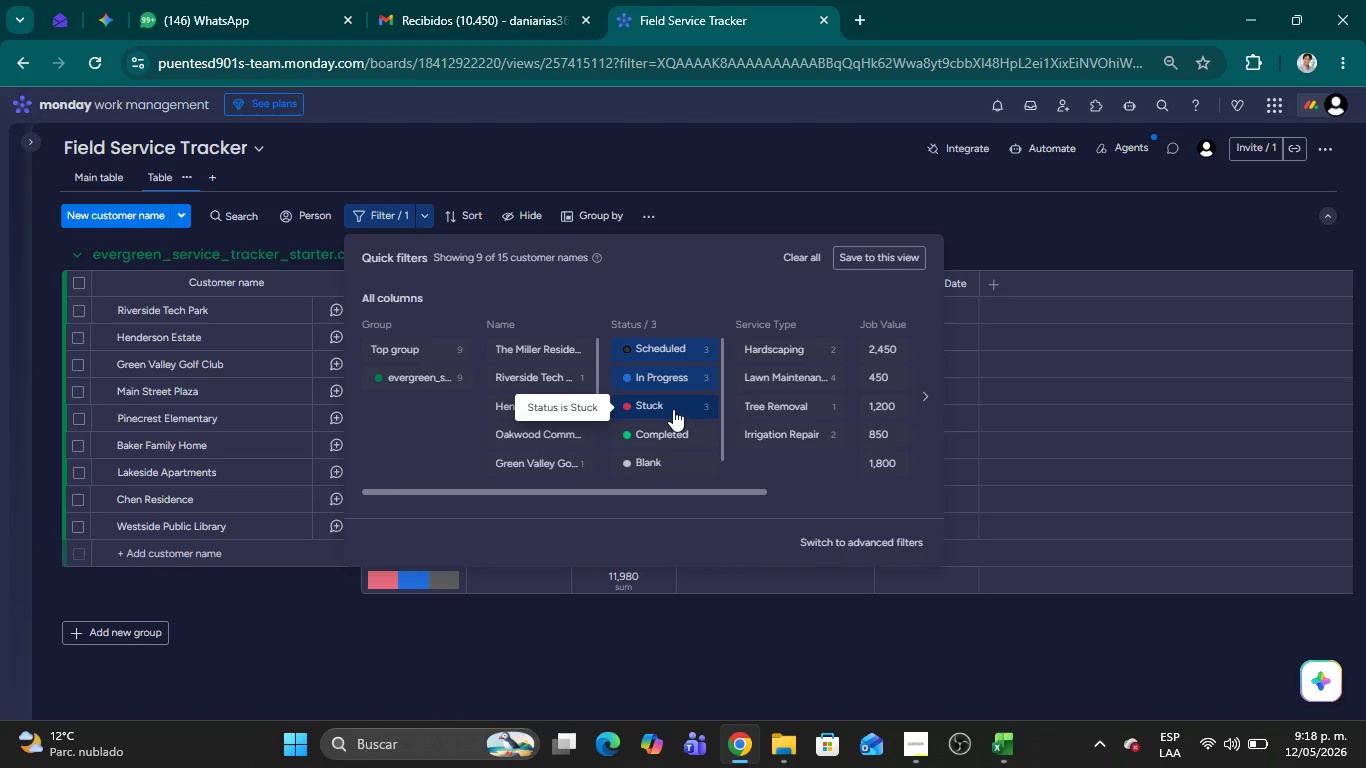 
left_click([800, 672])
 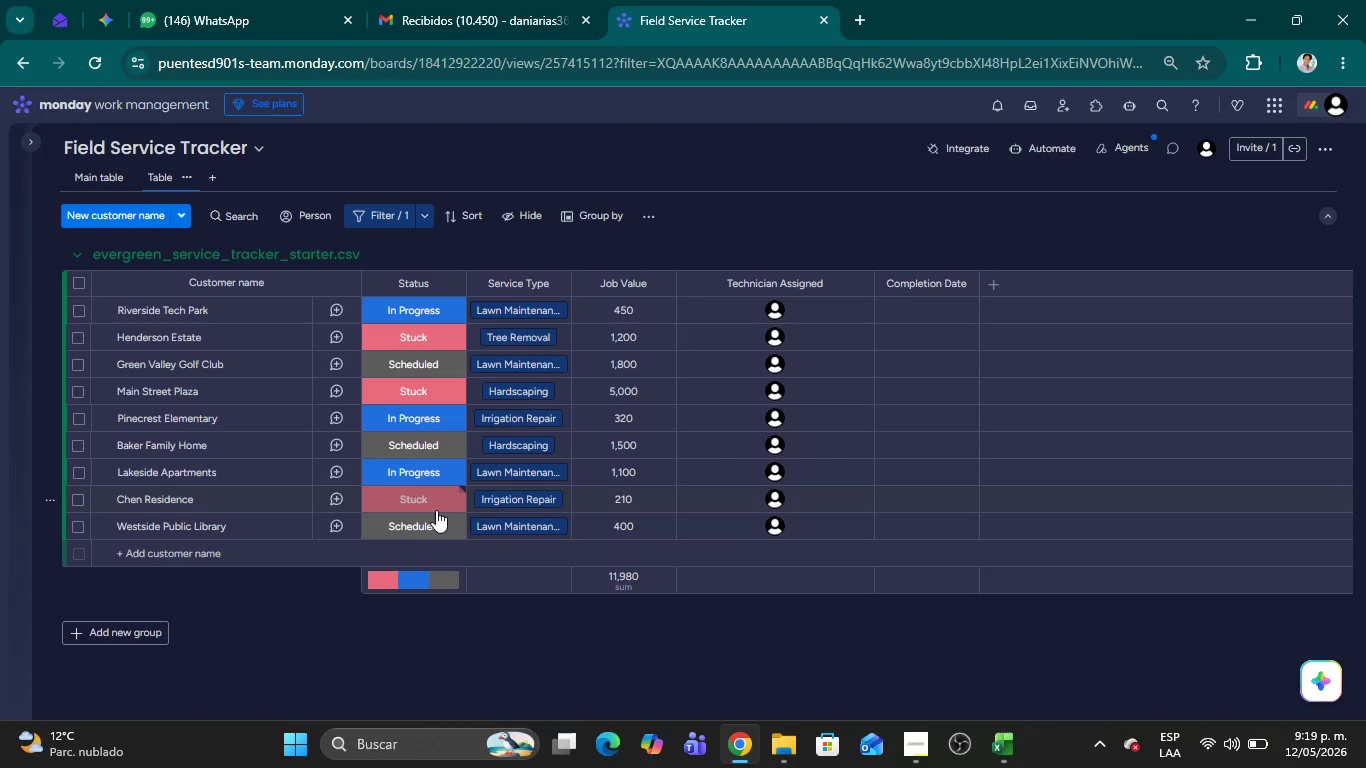 
wait(27.2)
 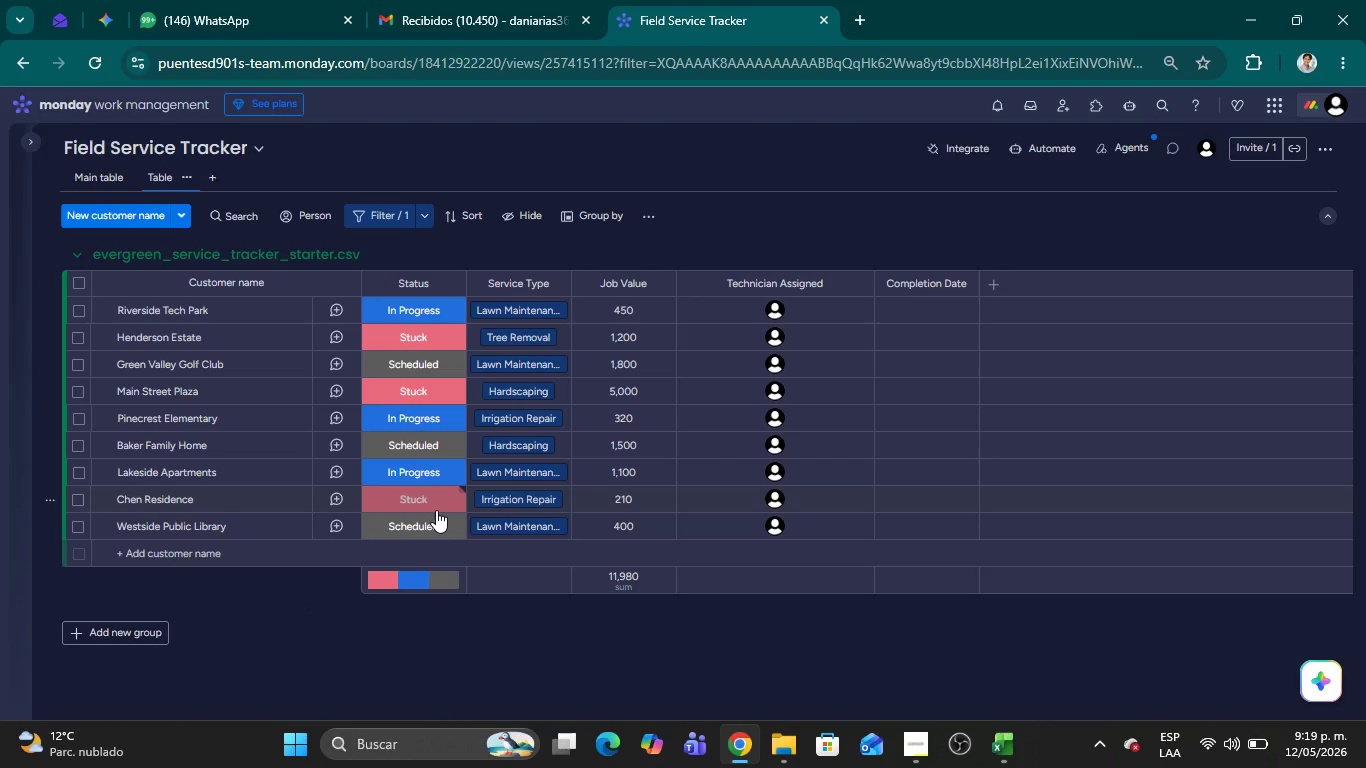 
left_click([916, 730])